 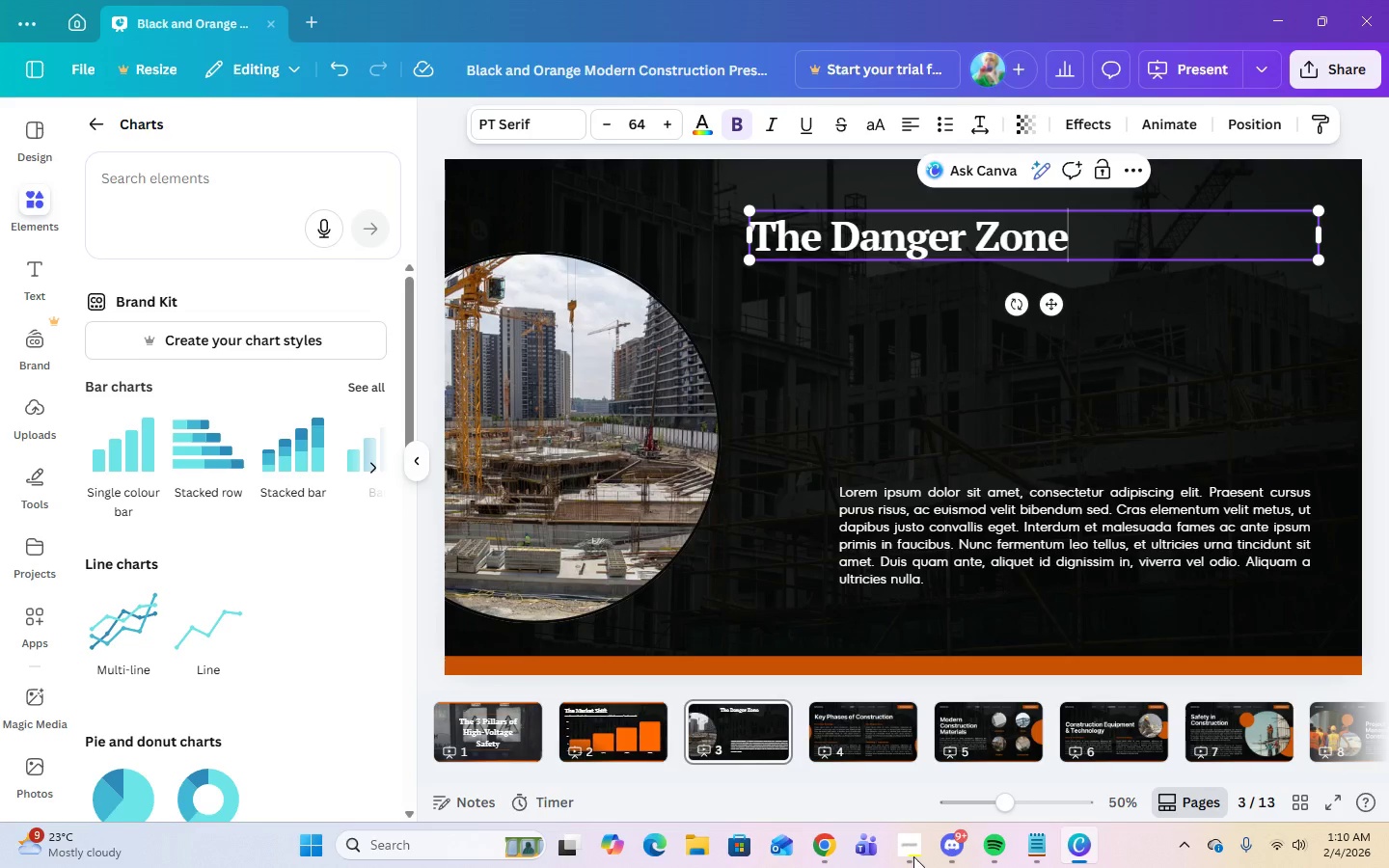 
left_click([1047, 559])
 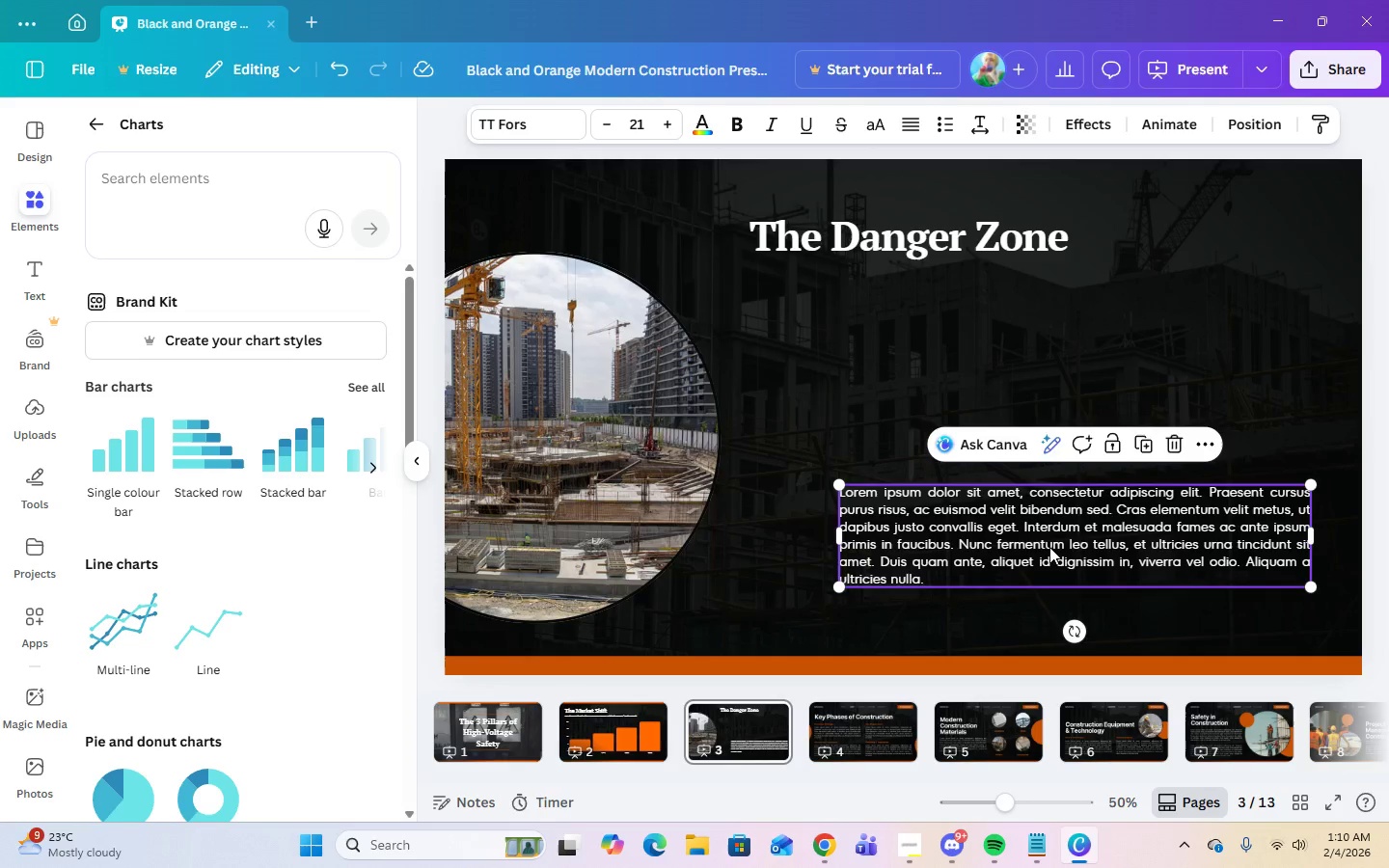 
left_click_drag(start_coordinate=[1049, 547], to_coordinate=[961, 339])
 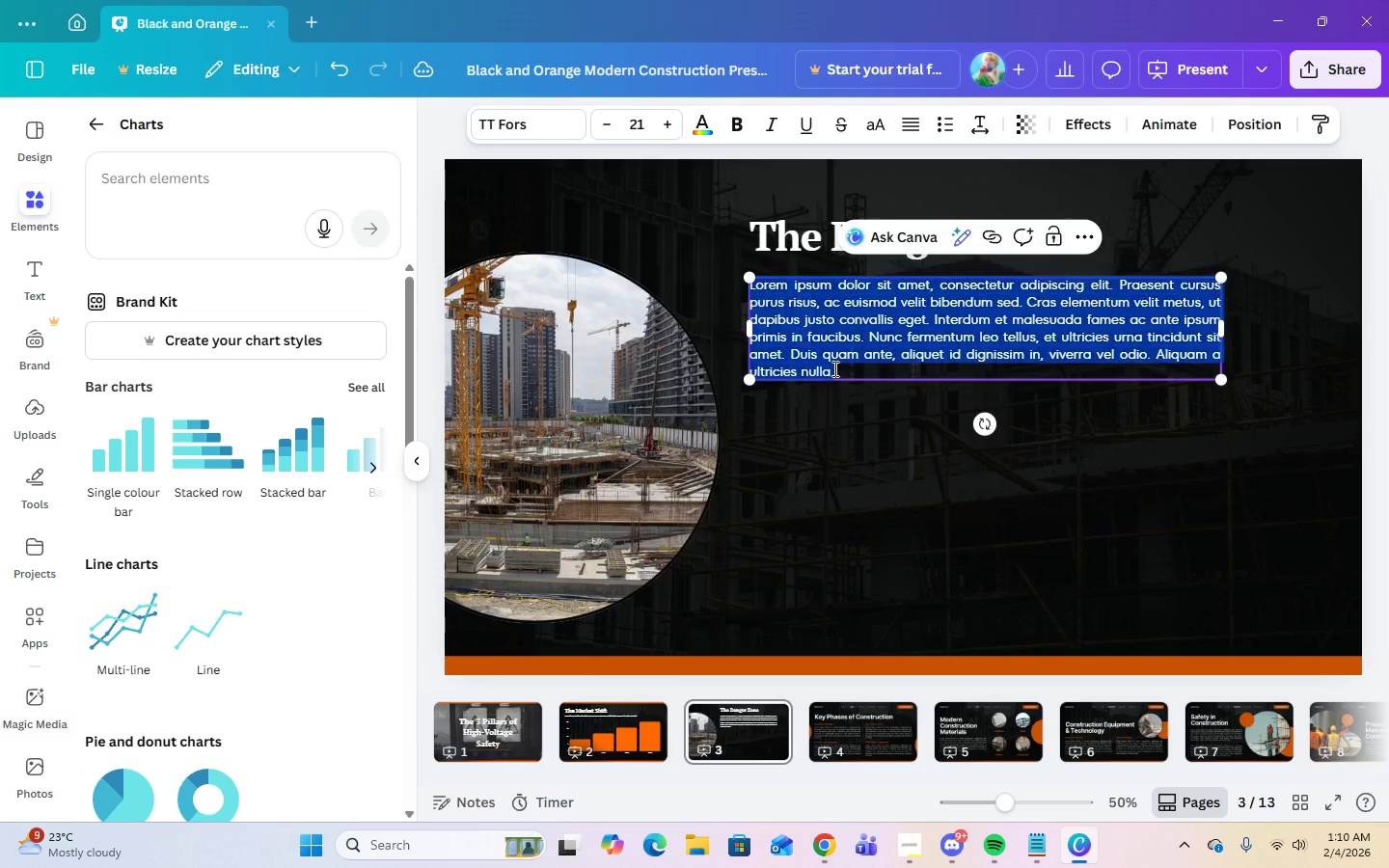 
double_click([833, 368])
 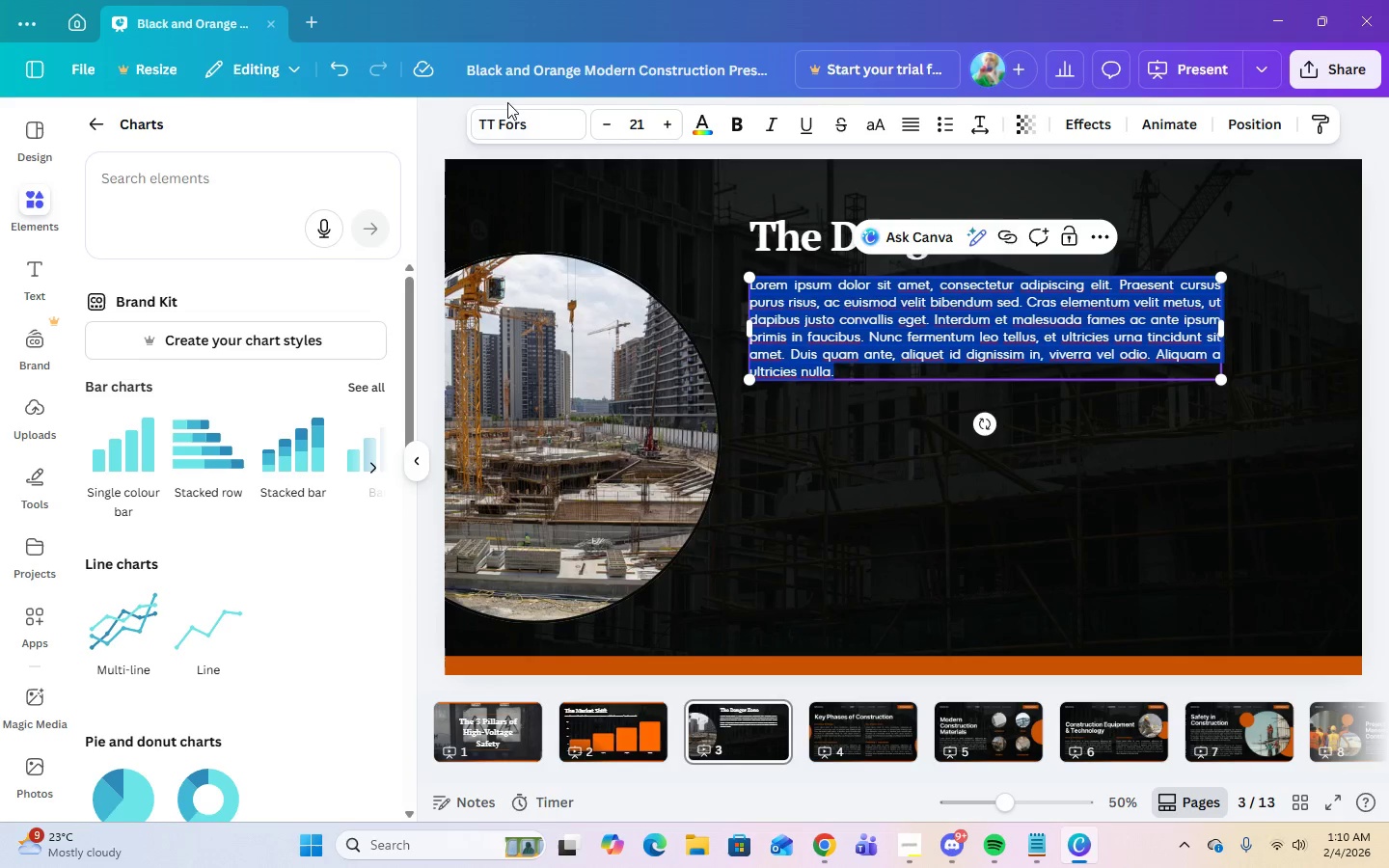 
left_click([508, 120])
 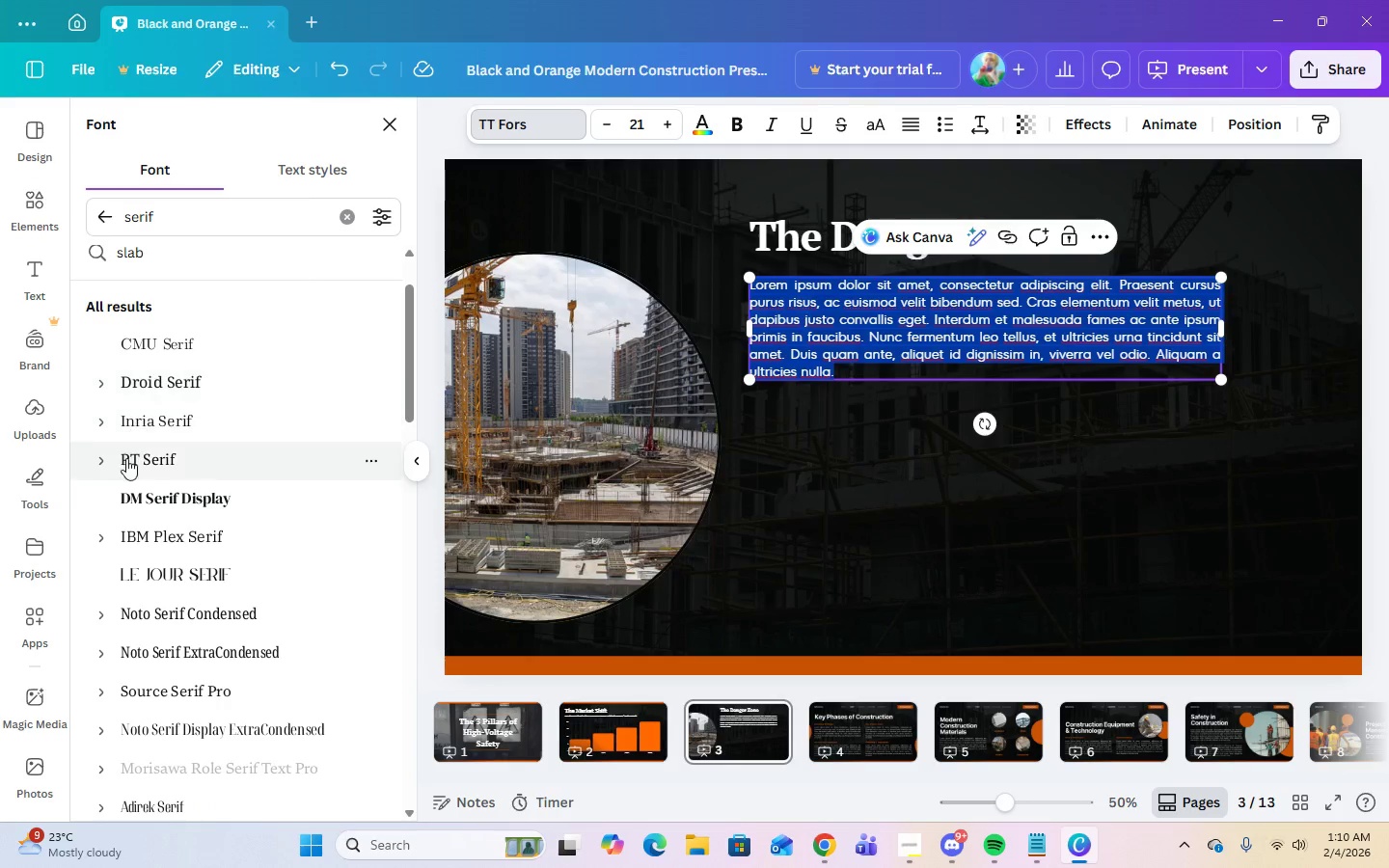 
left_click([99, 466])
 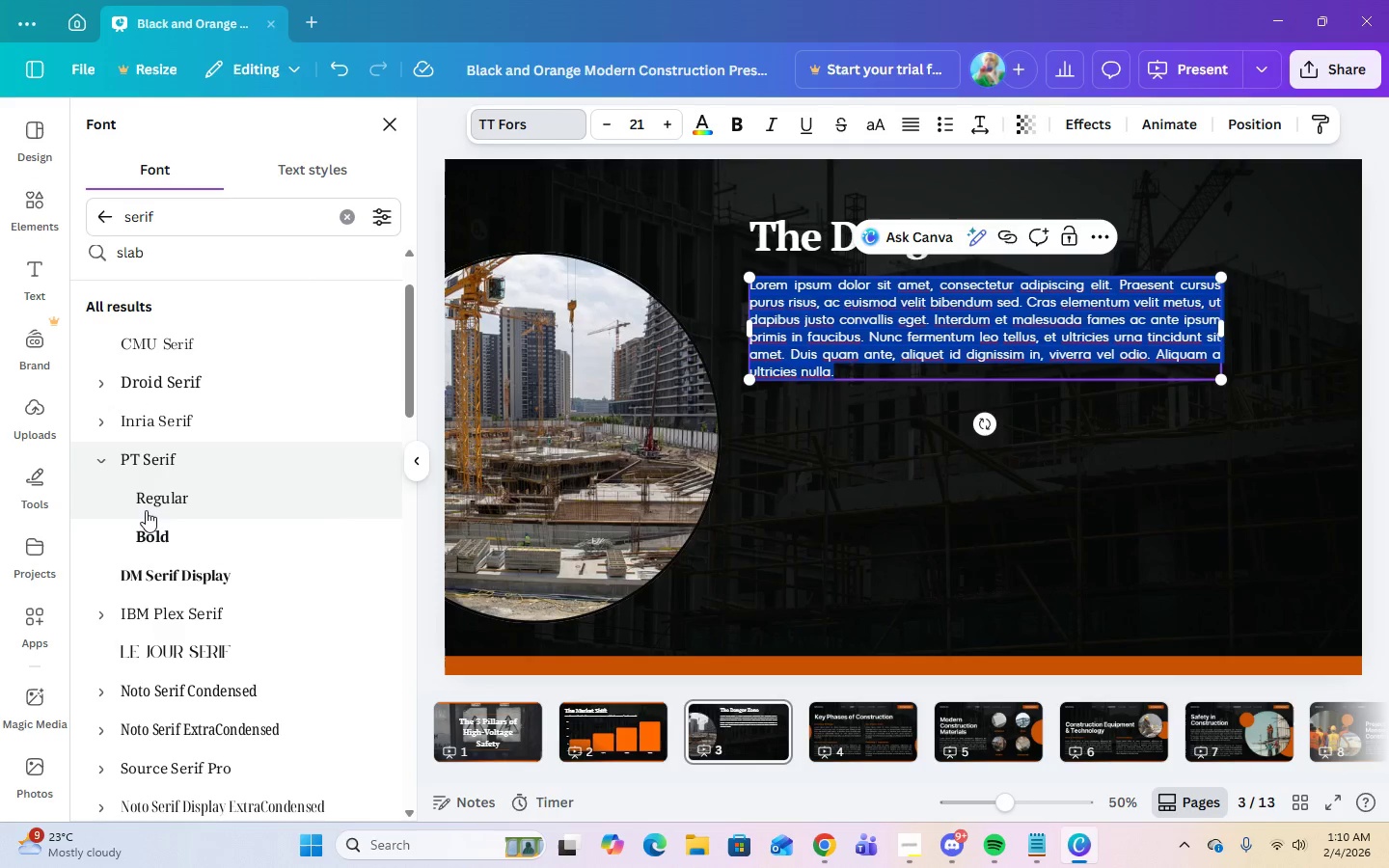 
left_click([146, 509])
 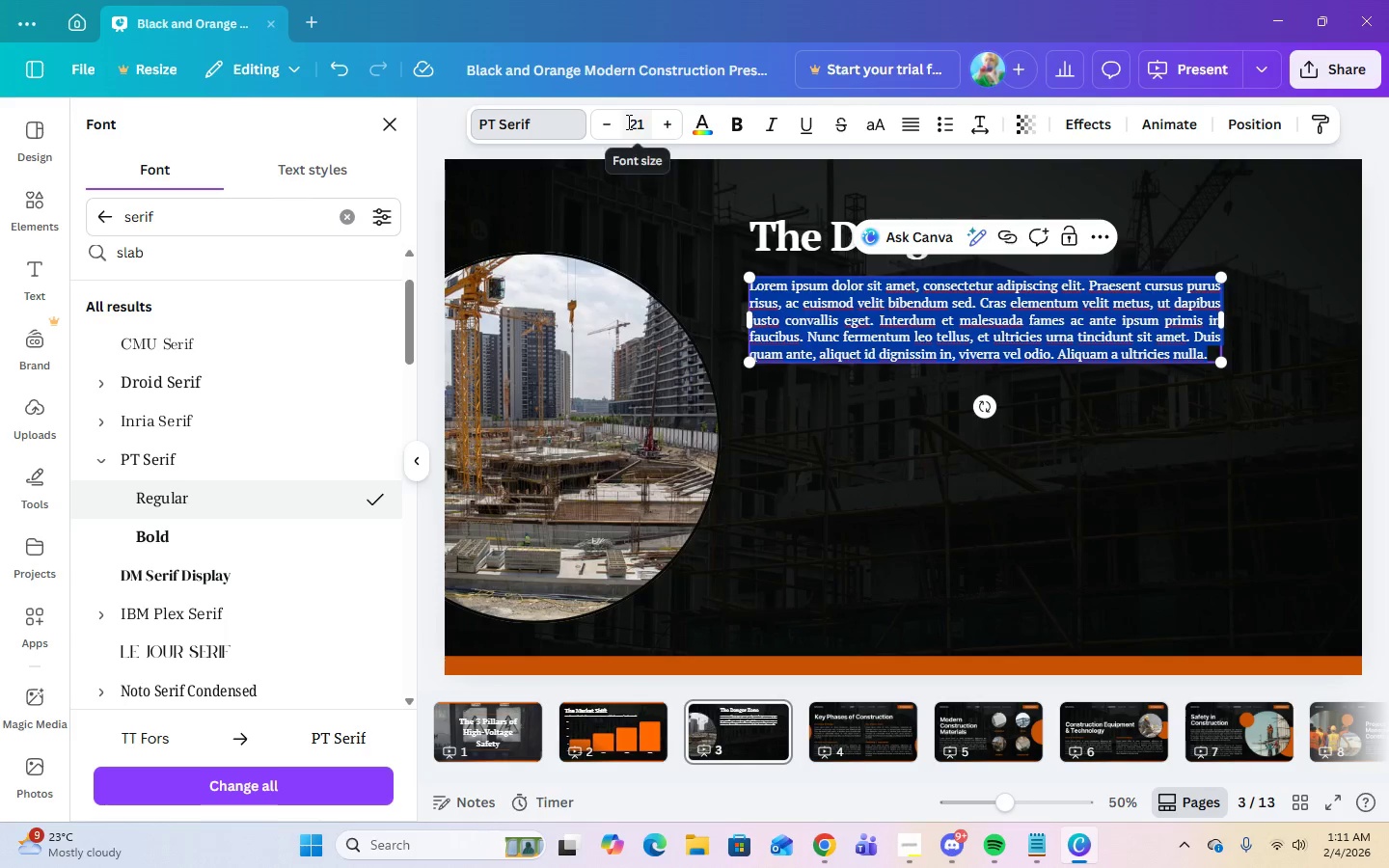 
left_click([634, 126])
 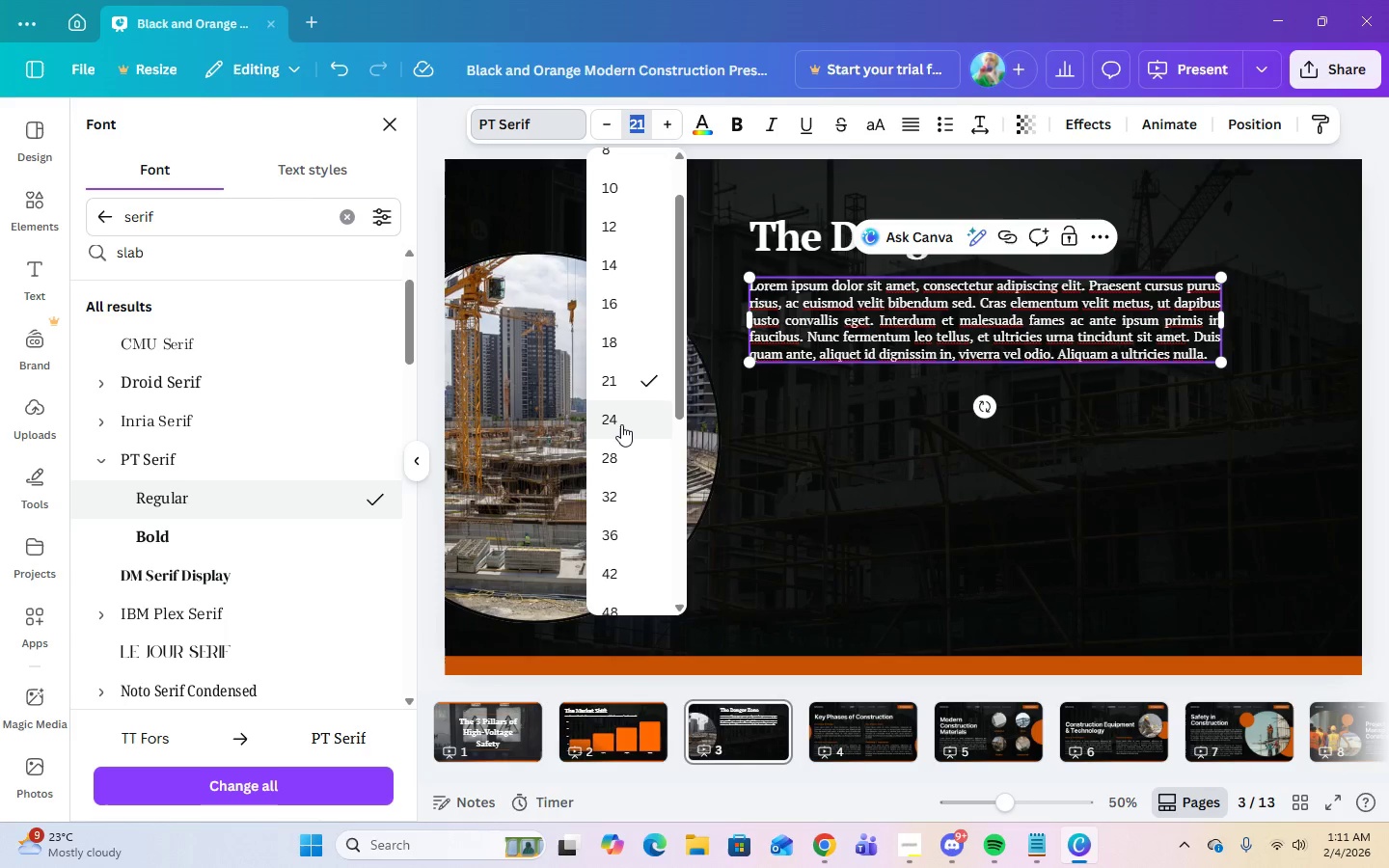 
left_click([621, 422])
 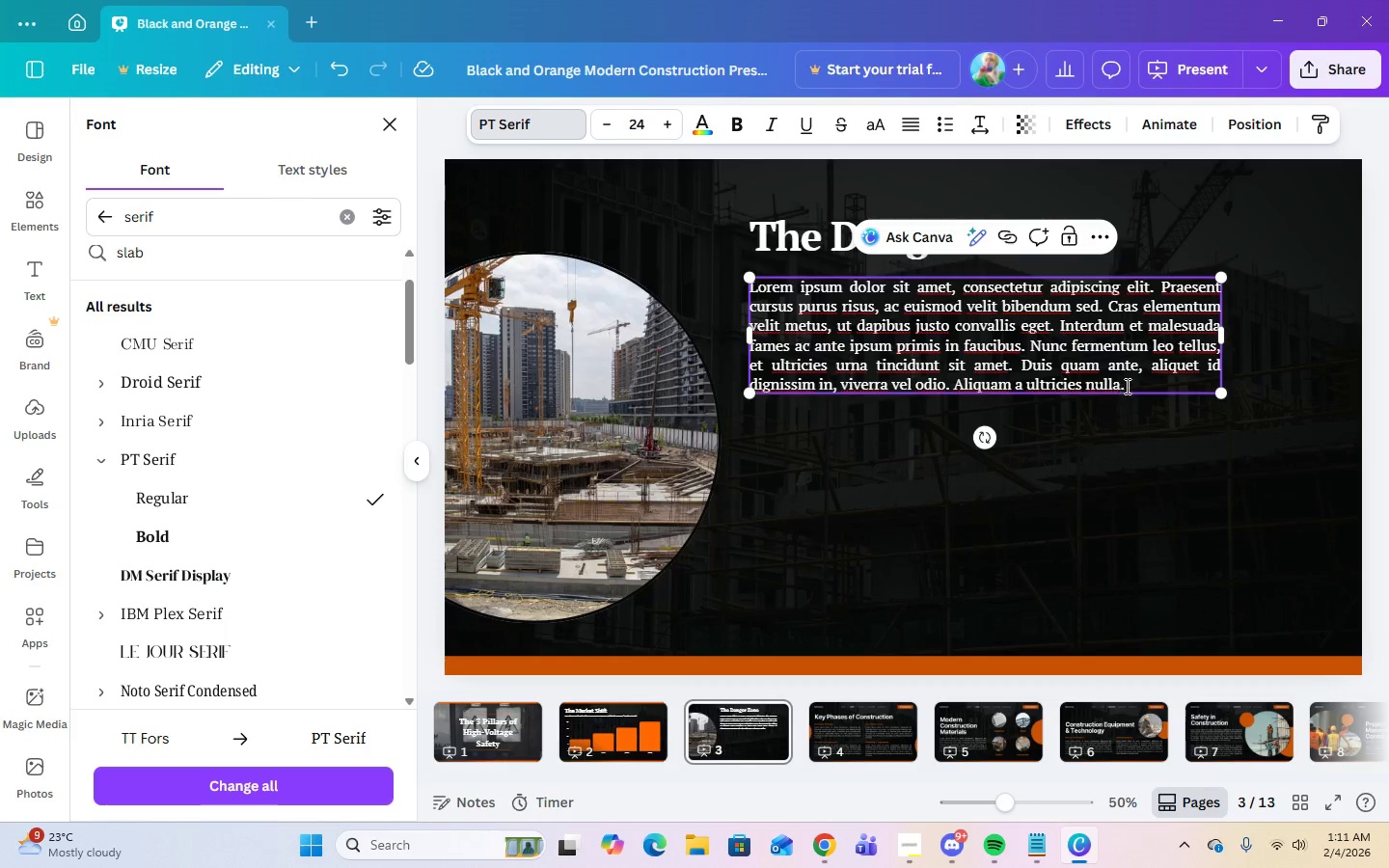 
double_click([1125, 386])
 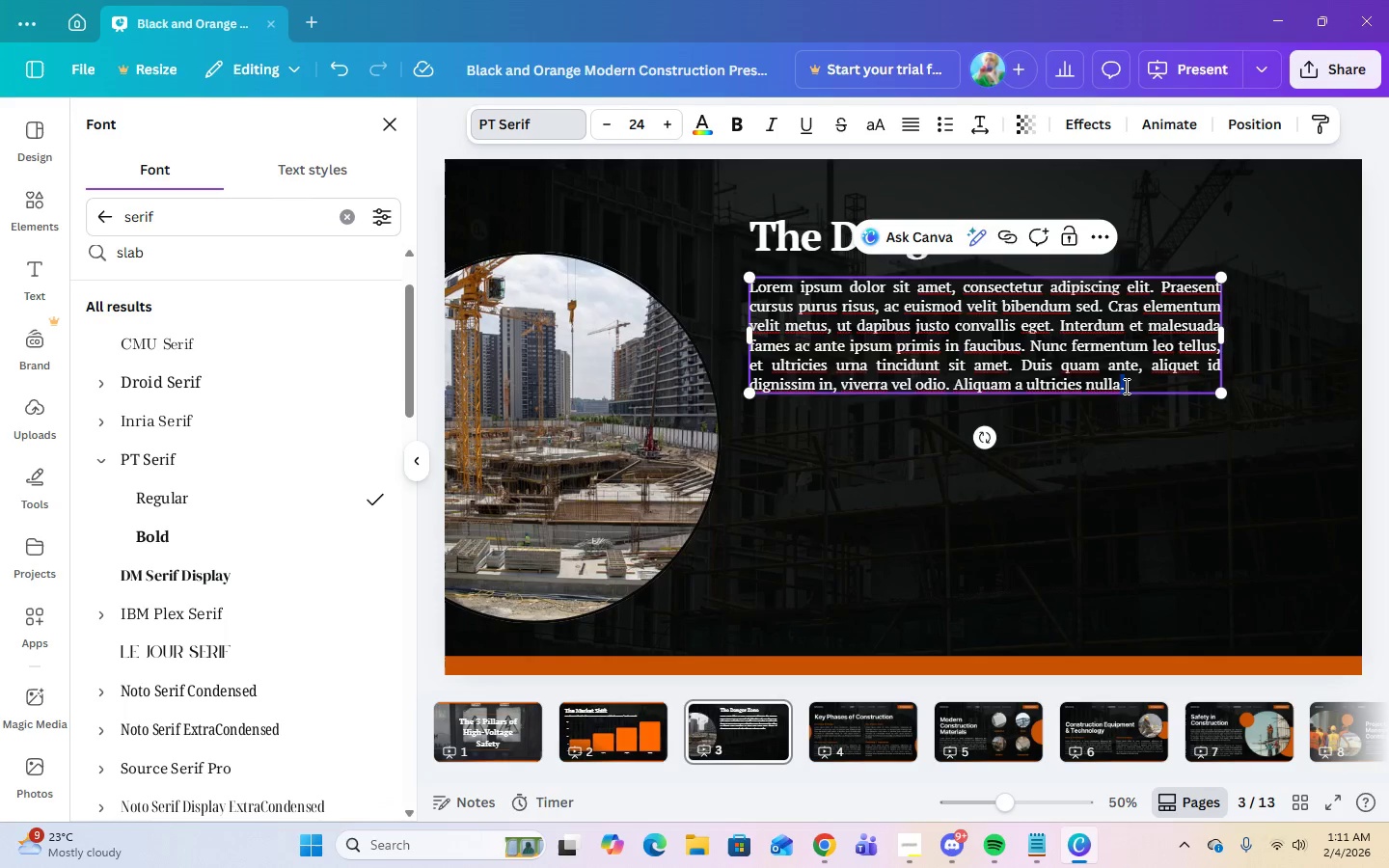 
triple_click([1125, 386])
 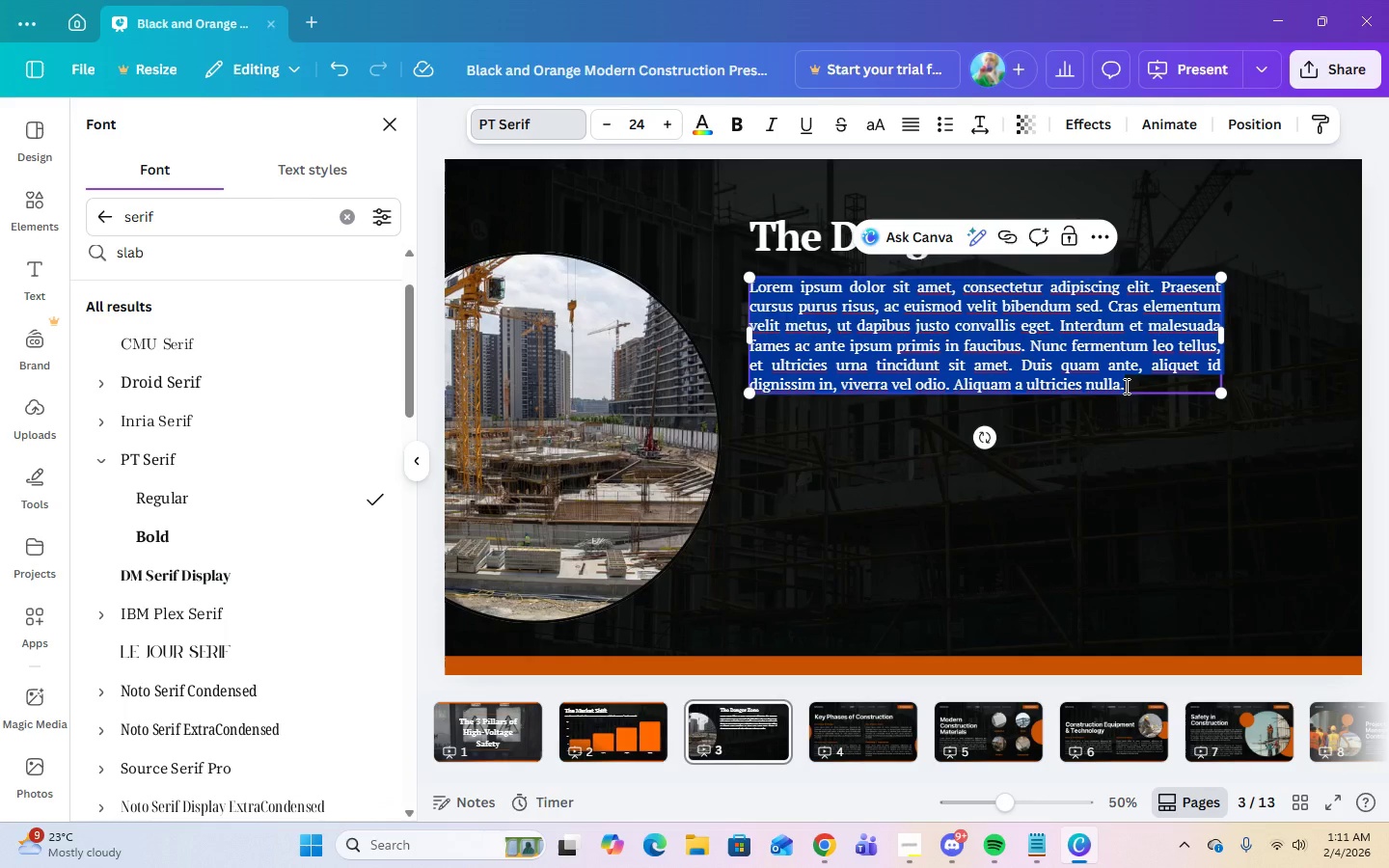 
triple_click([1125, 386])
 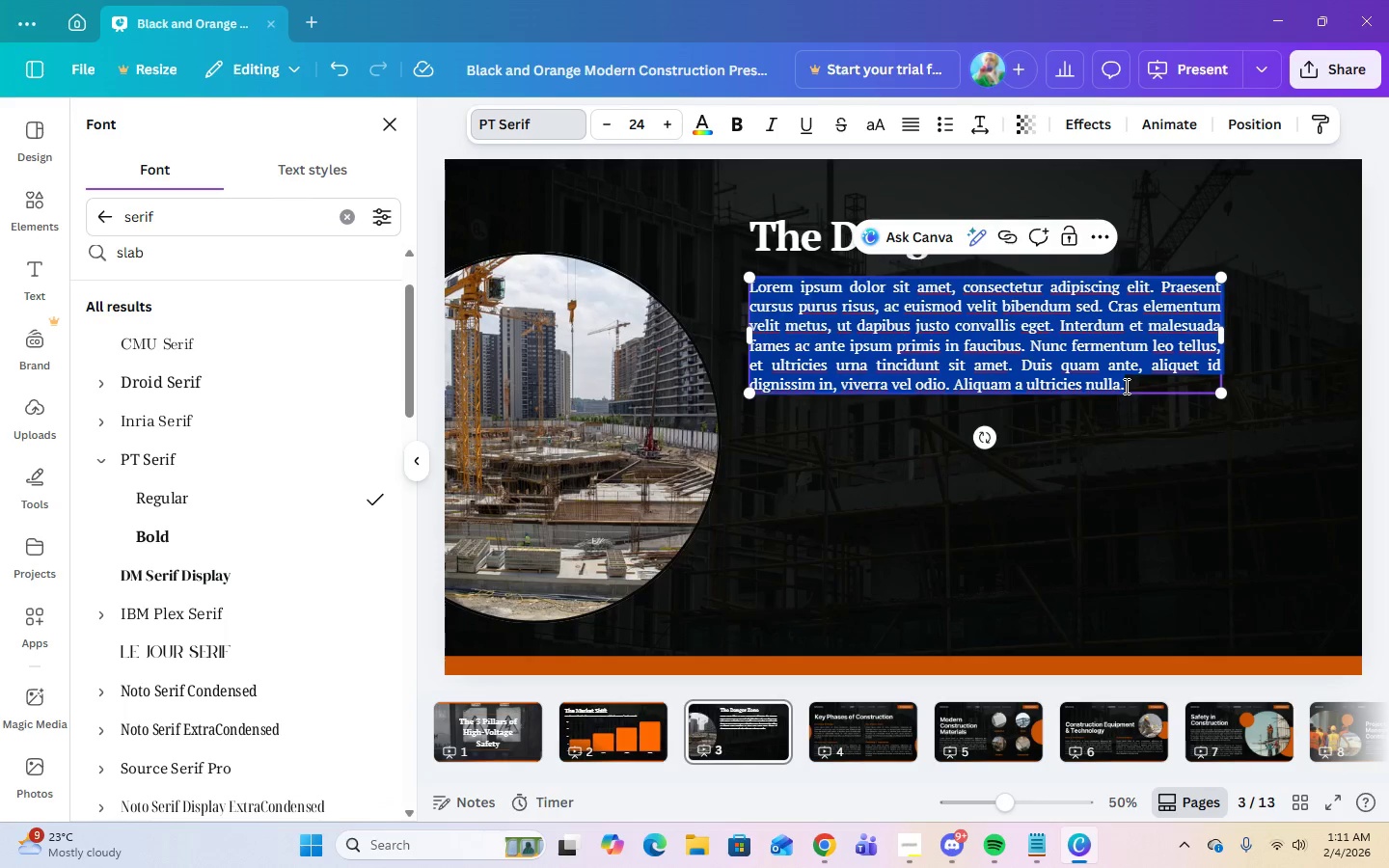 
key(CapsLock)
 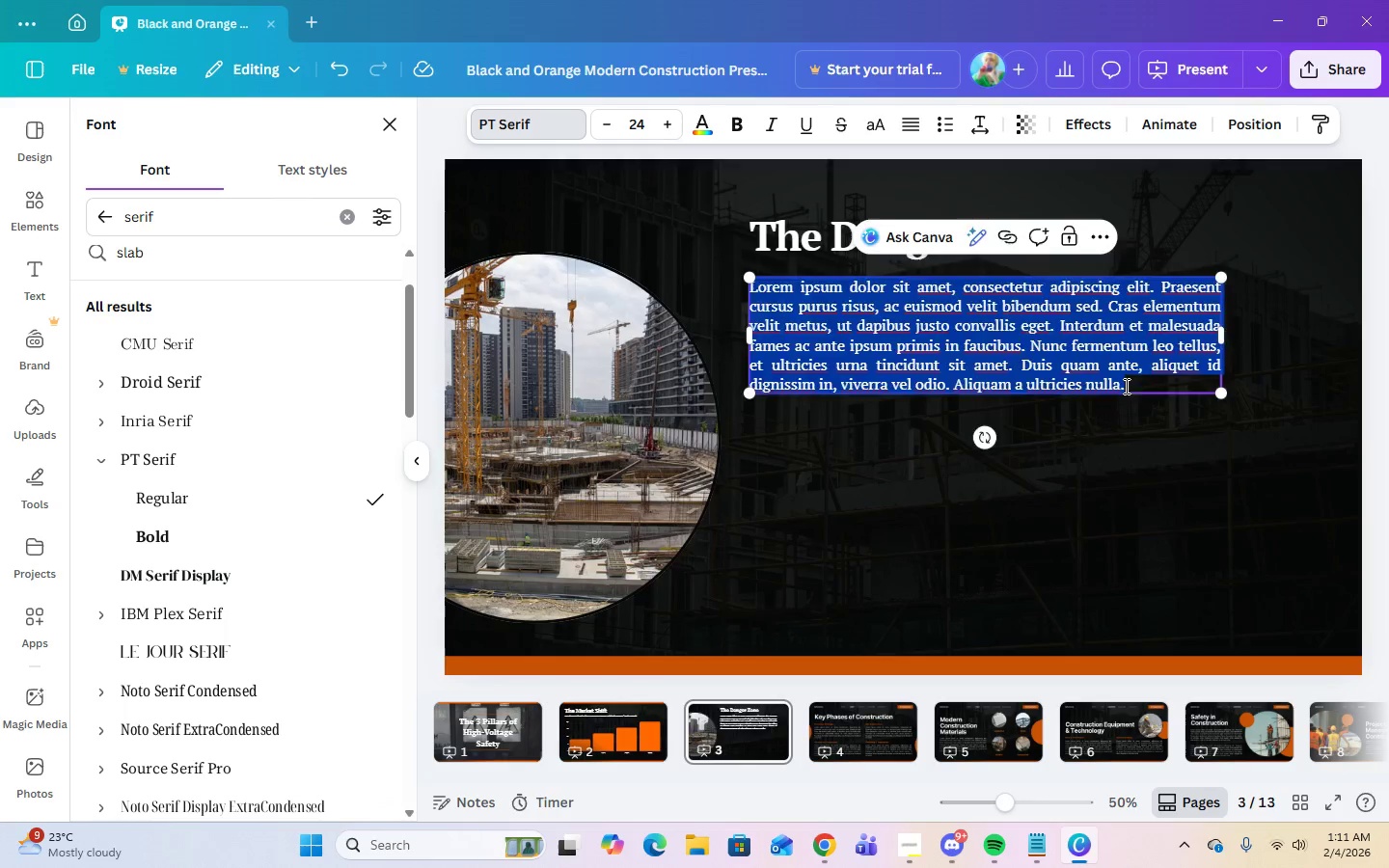 
key(C)
 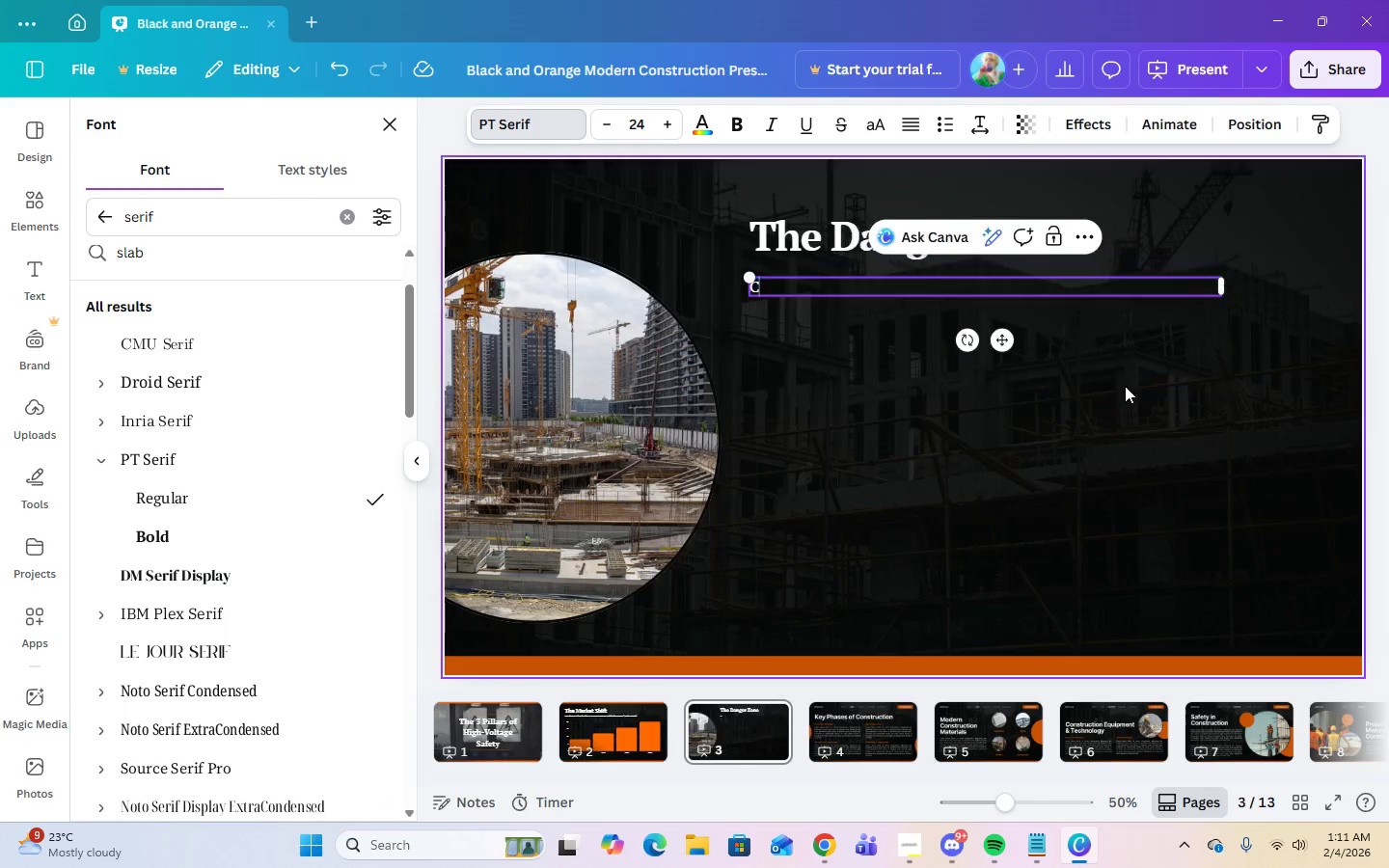 
key(CapsLock)
 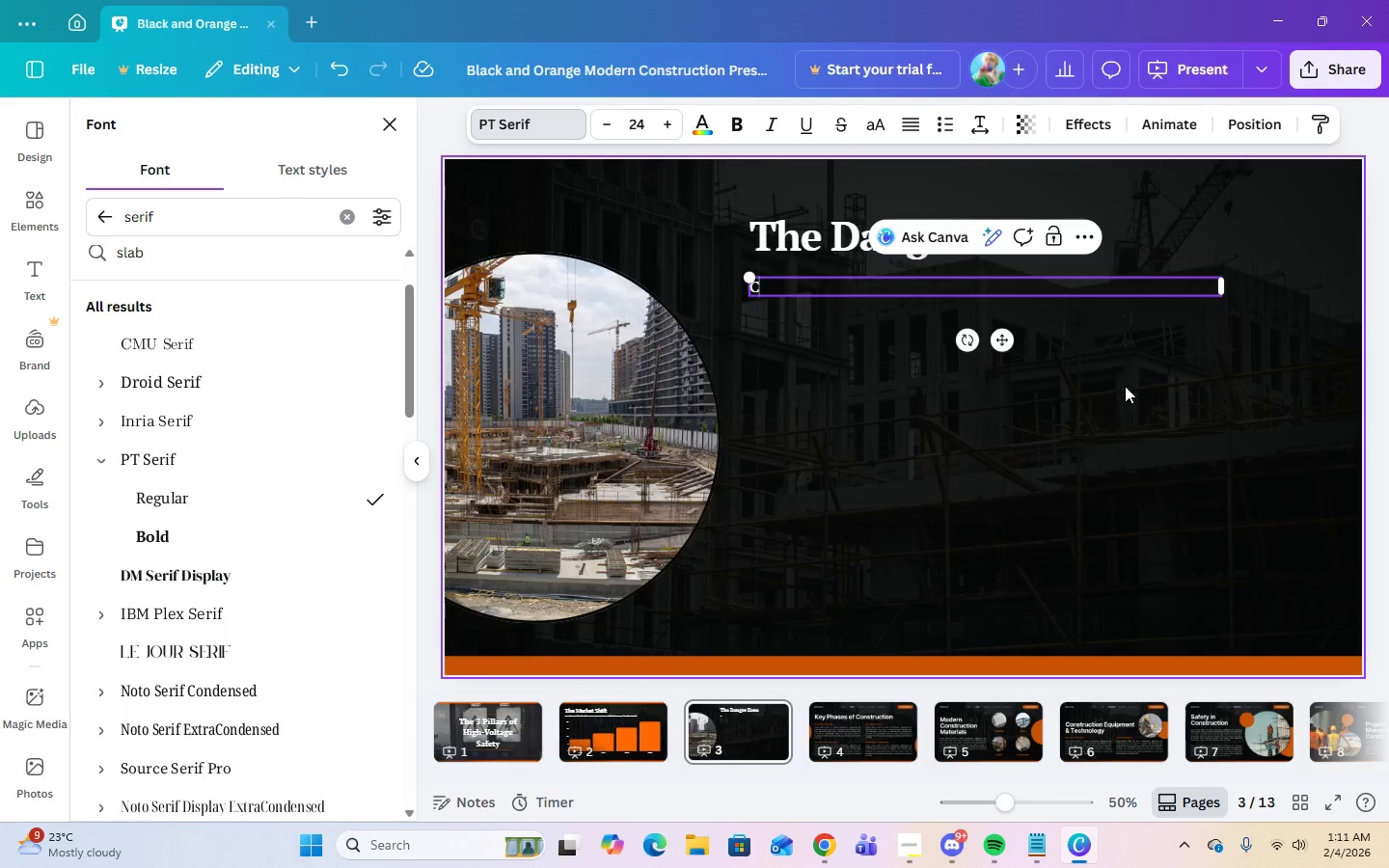 
type(ommon misconceptions )
 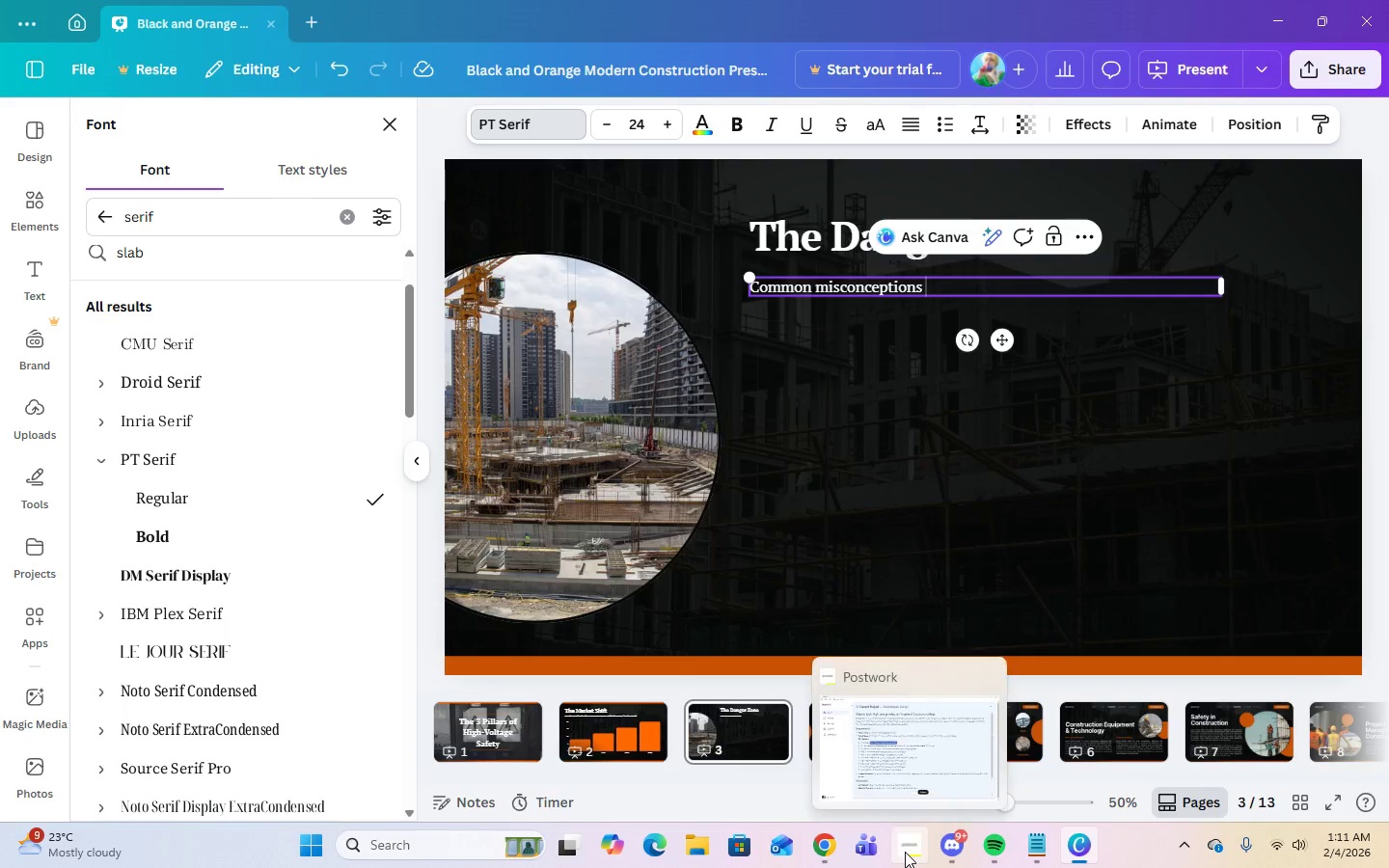 
left_click([905, 852])